 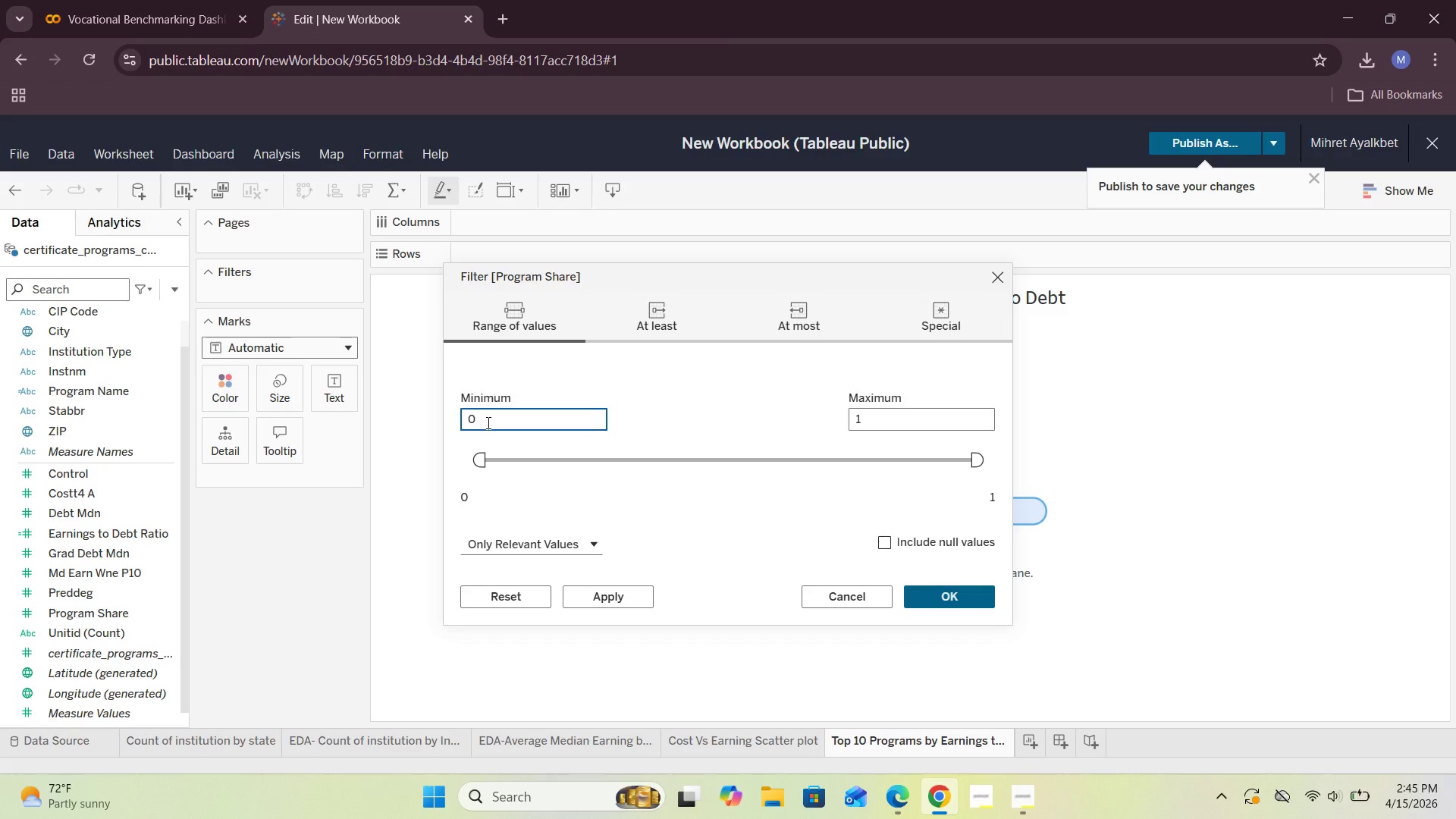 
type(.0.00)
 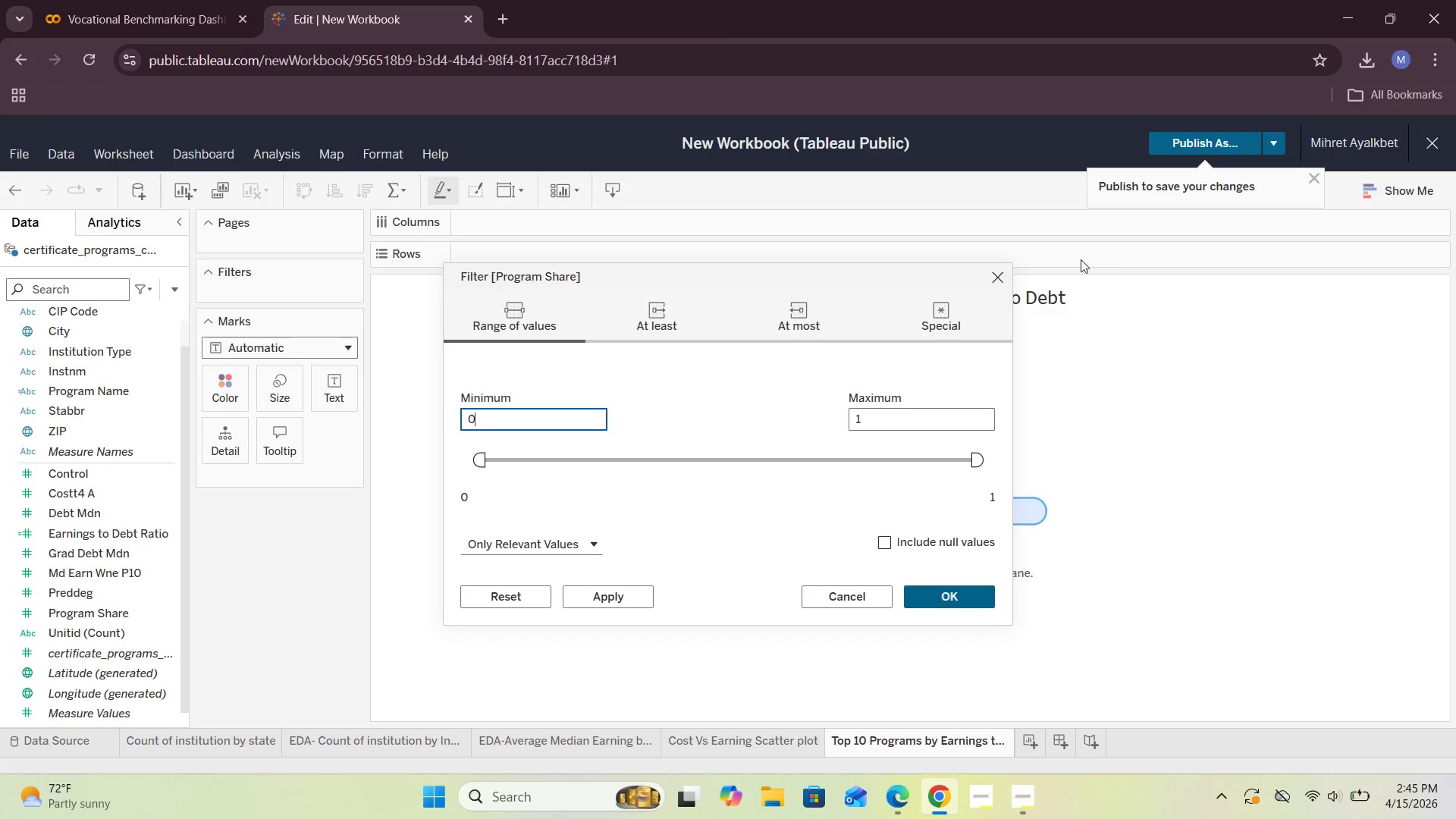 
double_click([999, 275])
 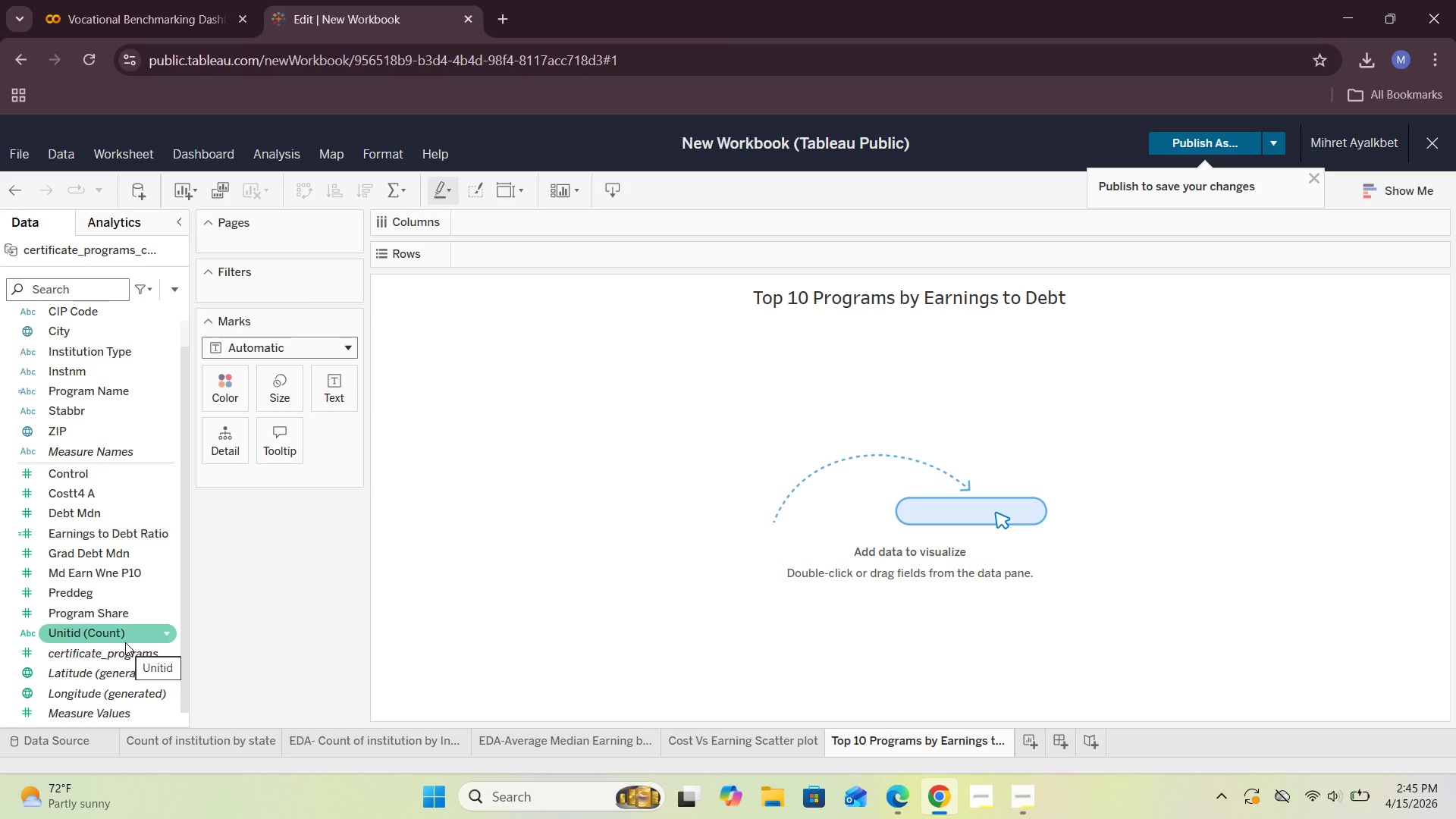 
wait(5.98)
 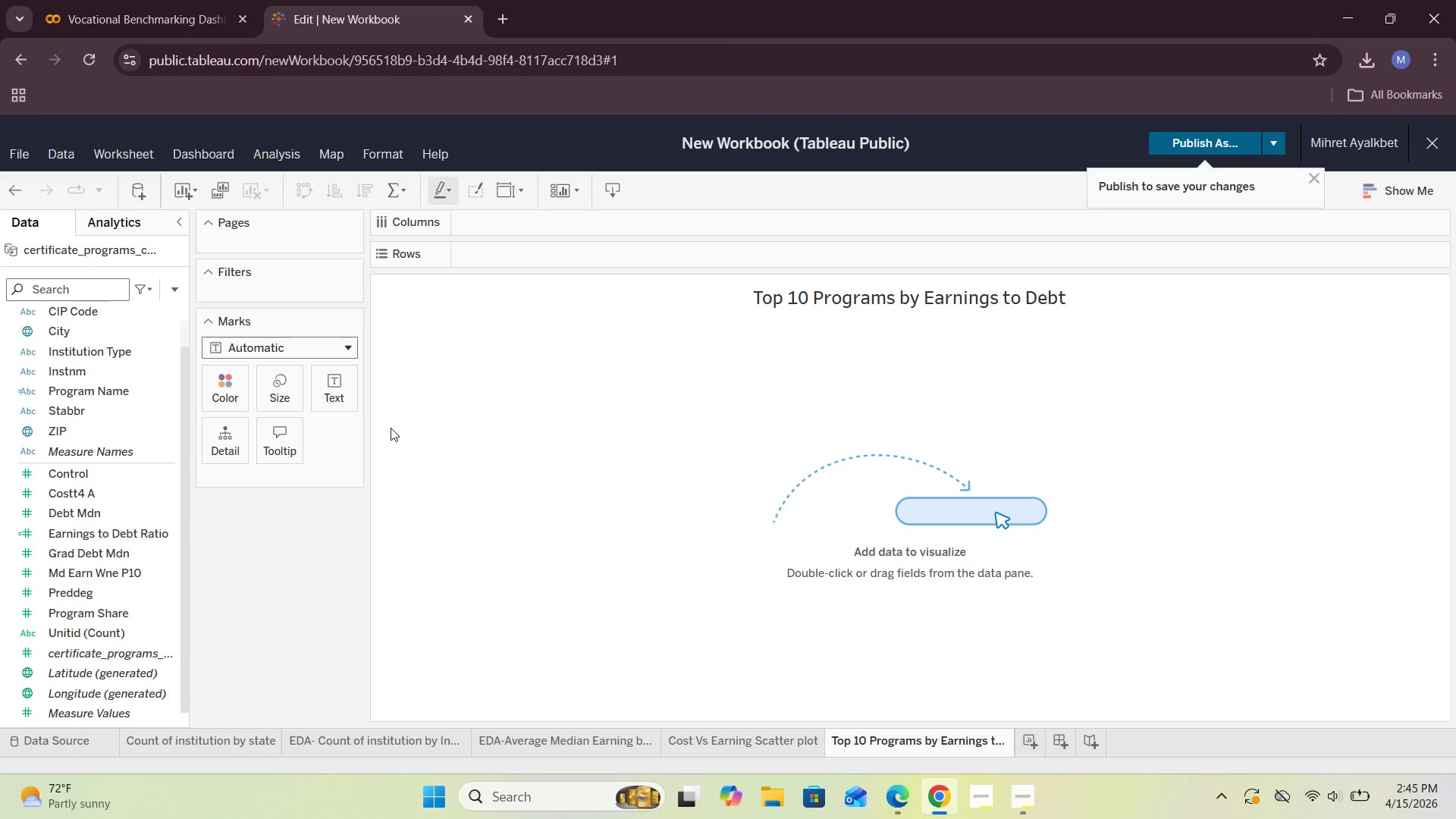 
left_click([165, 610])
 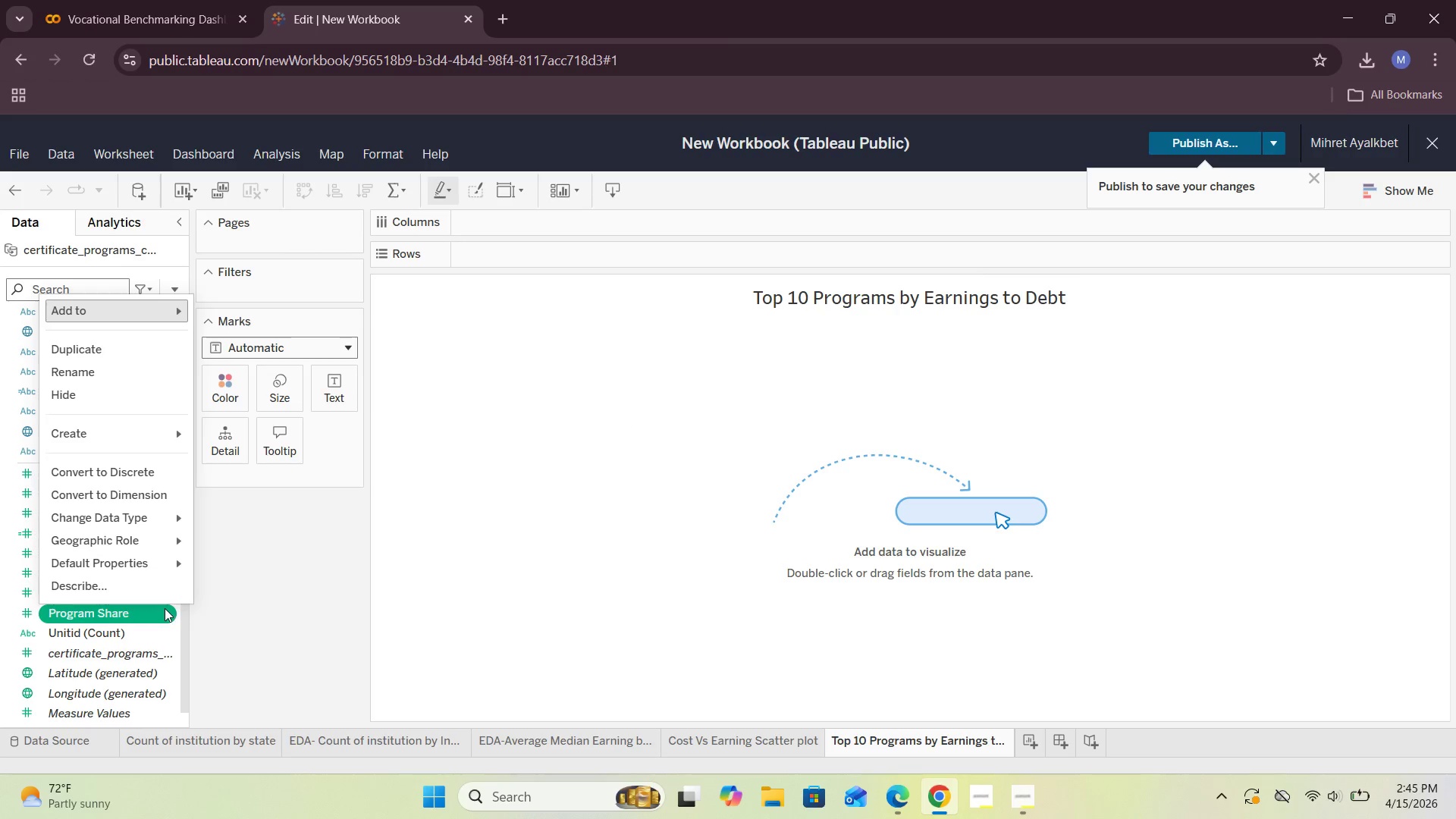 
mouse_move([165, 531])
 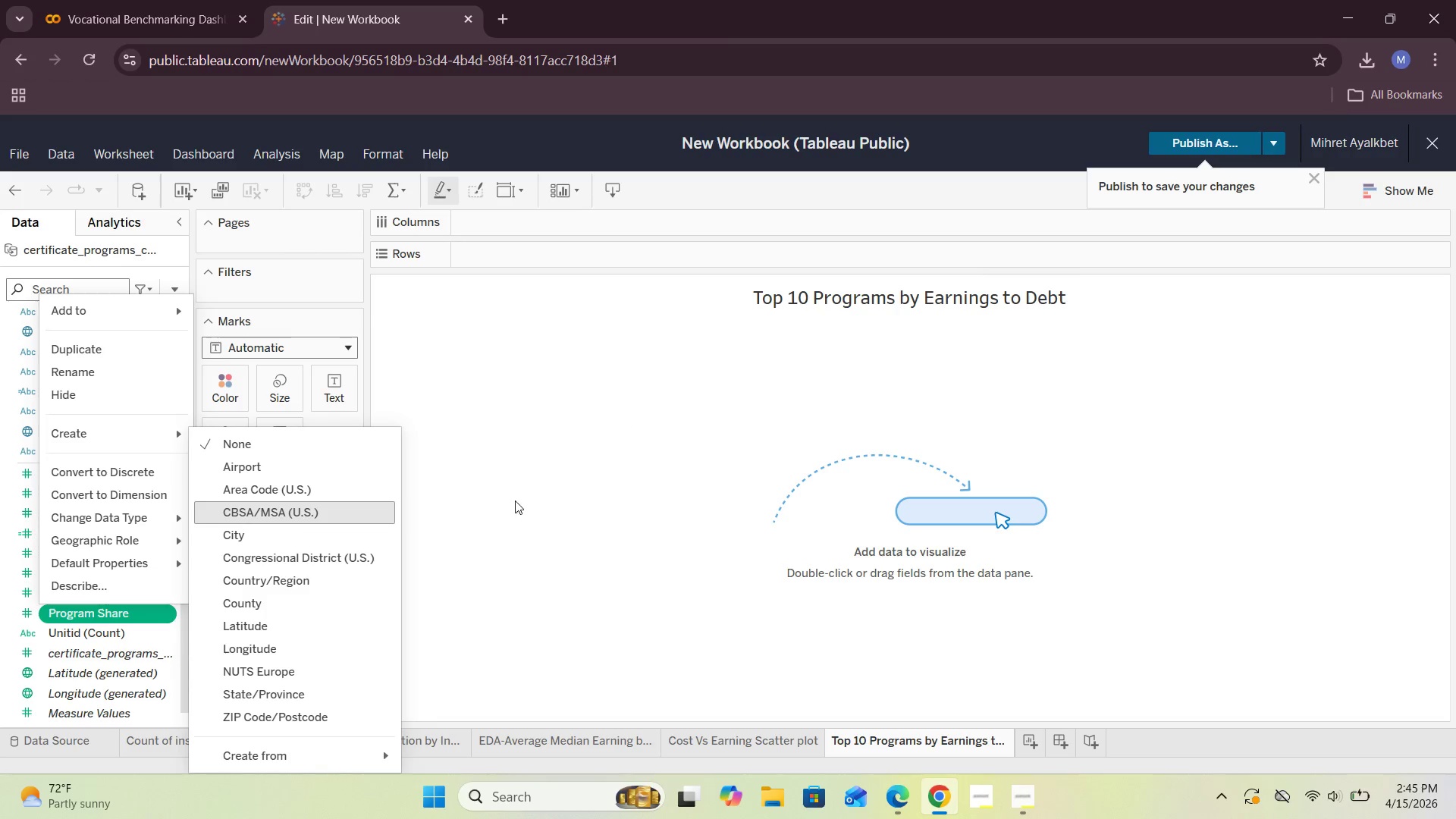 
left_click([547, 497])
 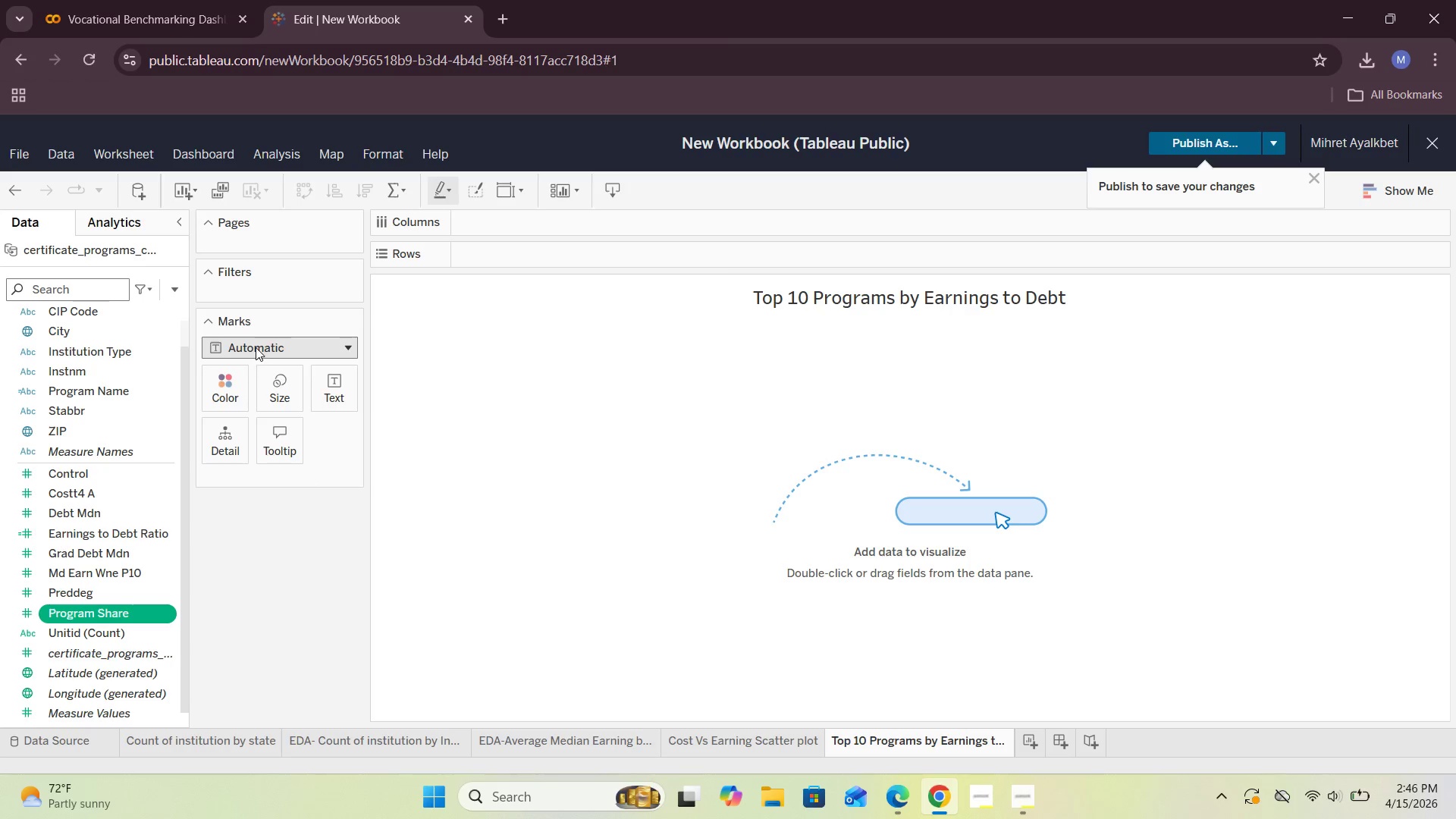 
wait(6.62)
 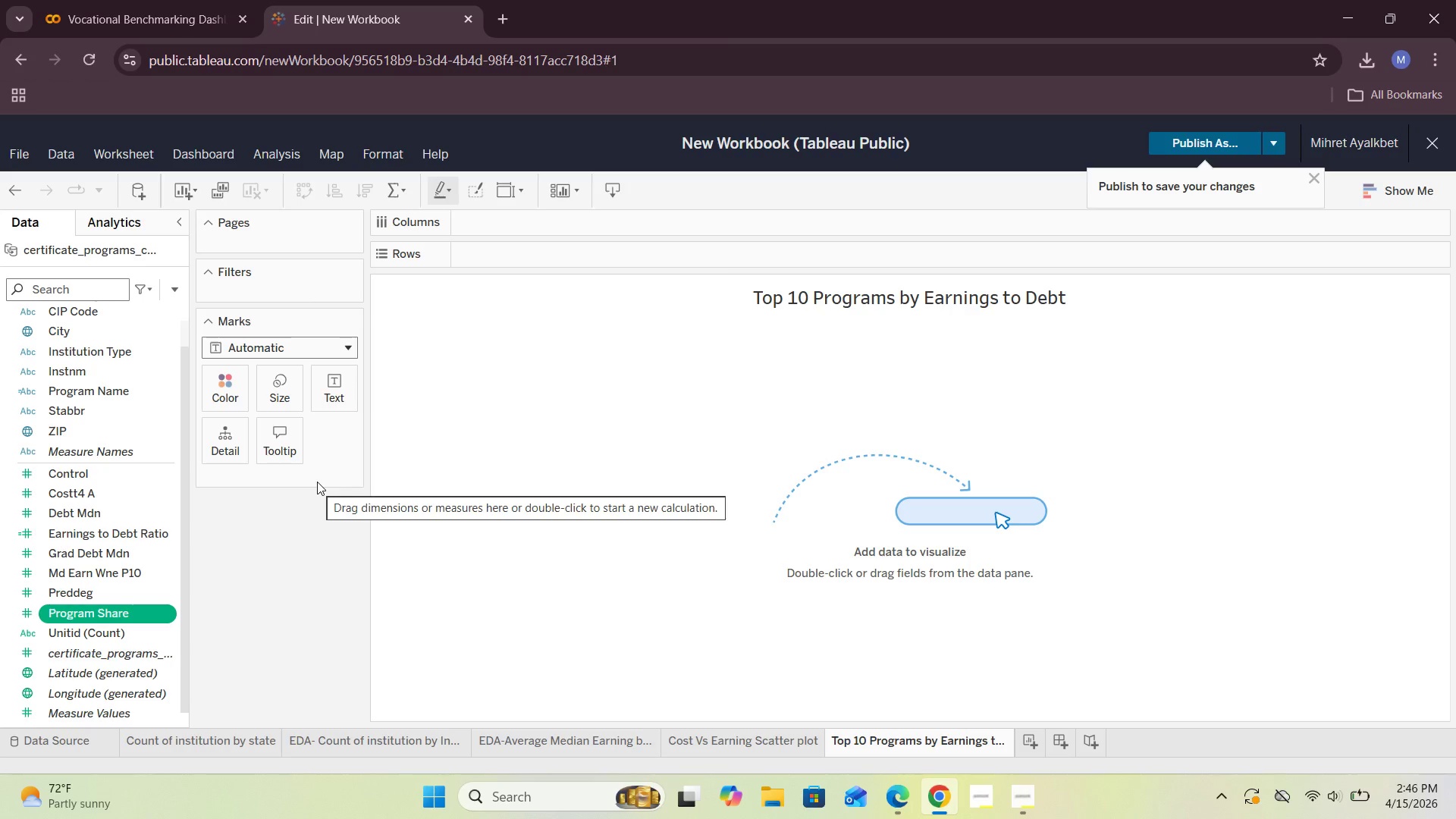 
left_click_drag(start_coordinate=[127, 615], to_coordinate=[271, 285])
 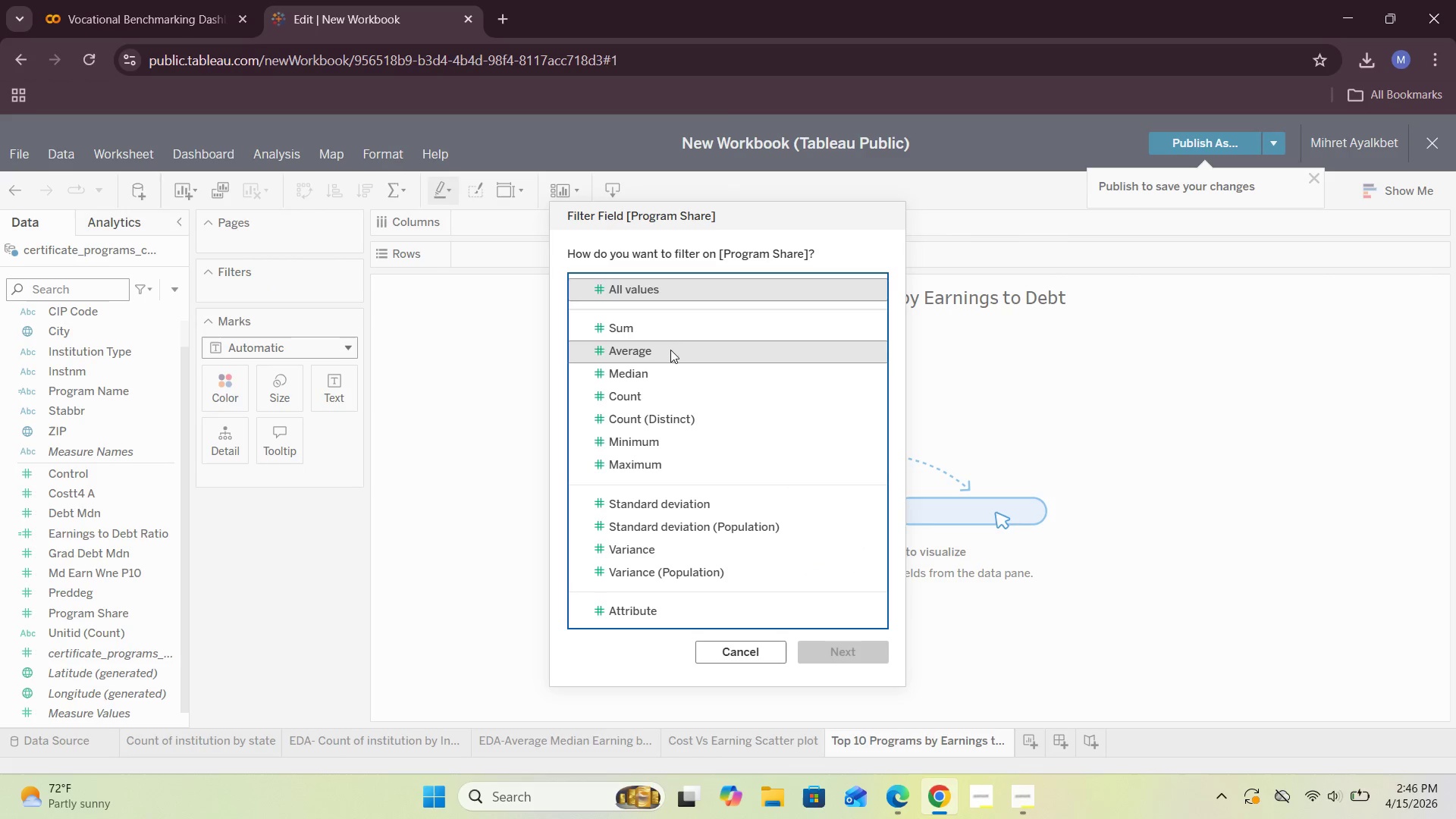 
left_click([676, 291])
 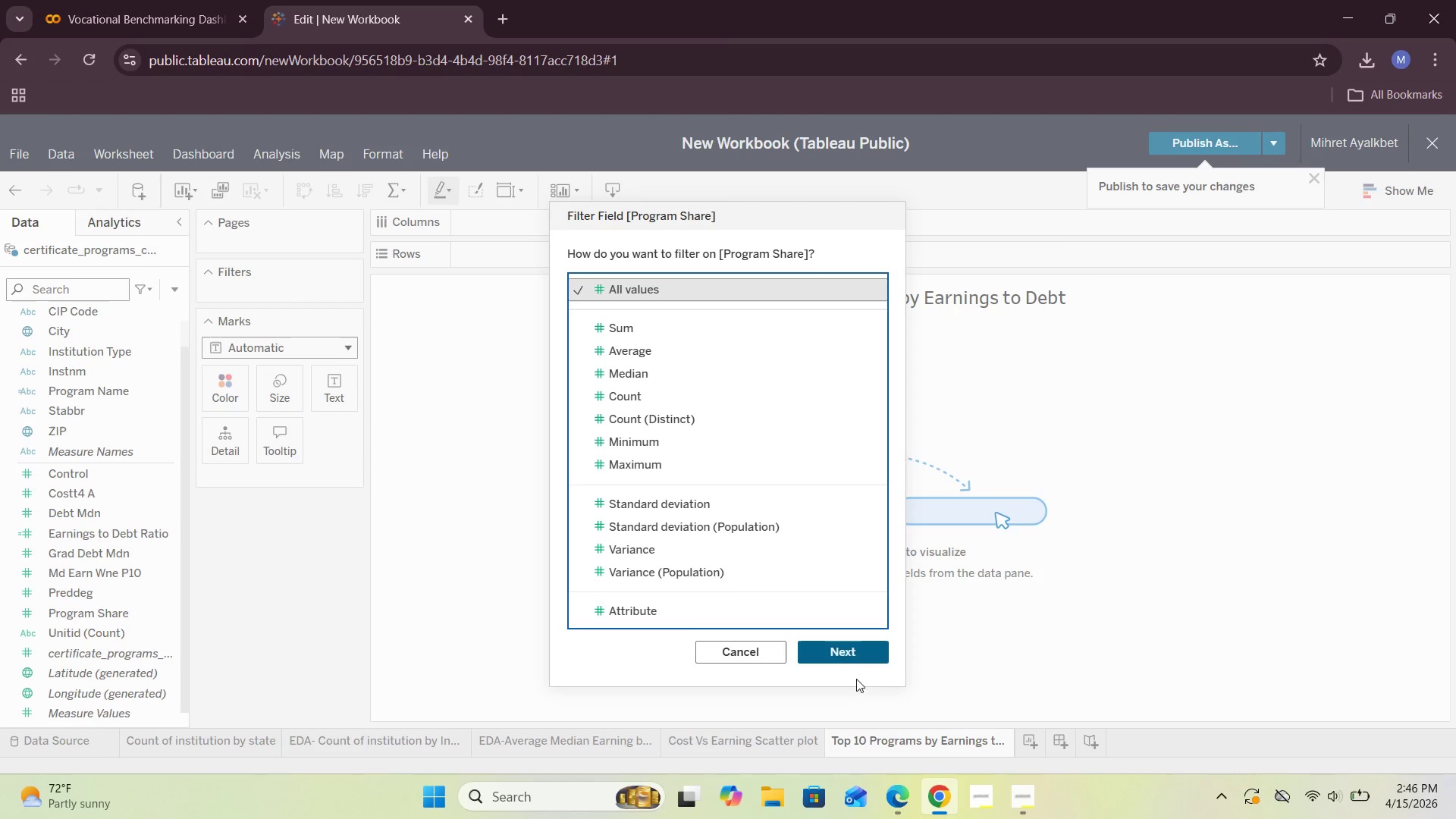 
left_click([857, 651])
 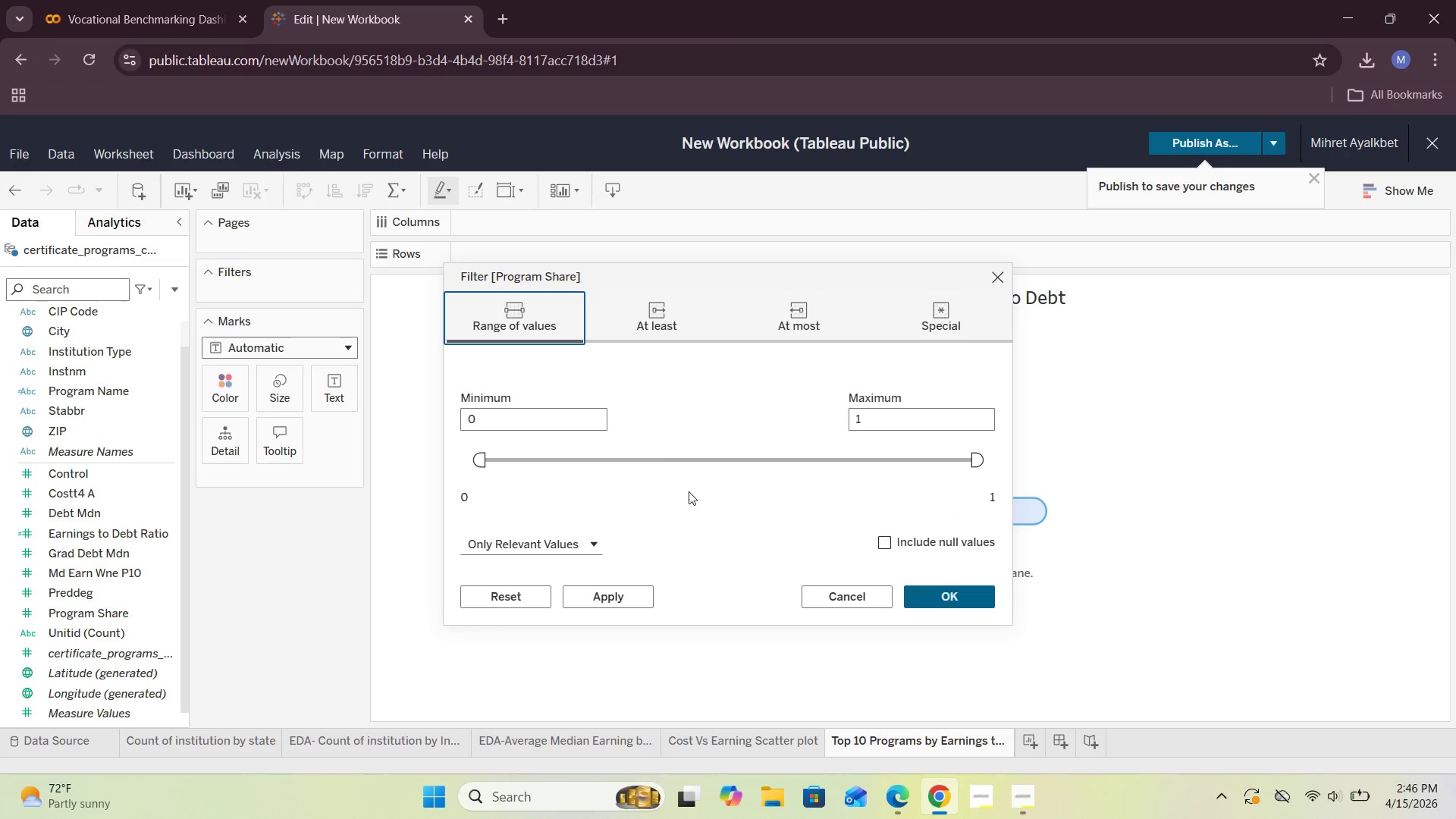 
left_click([642, 309])
 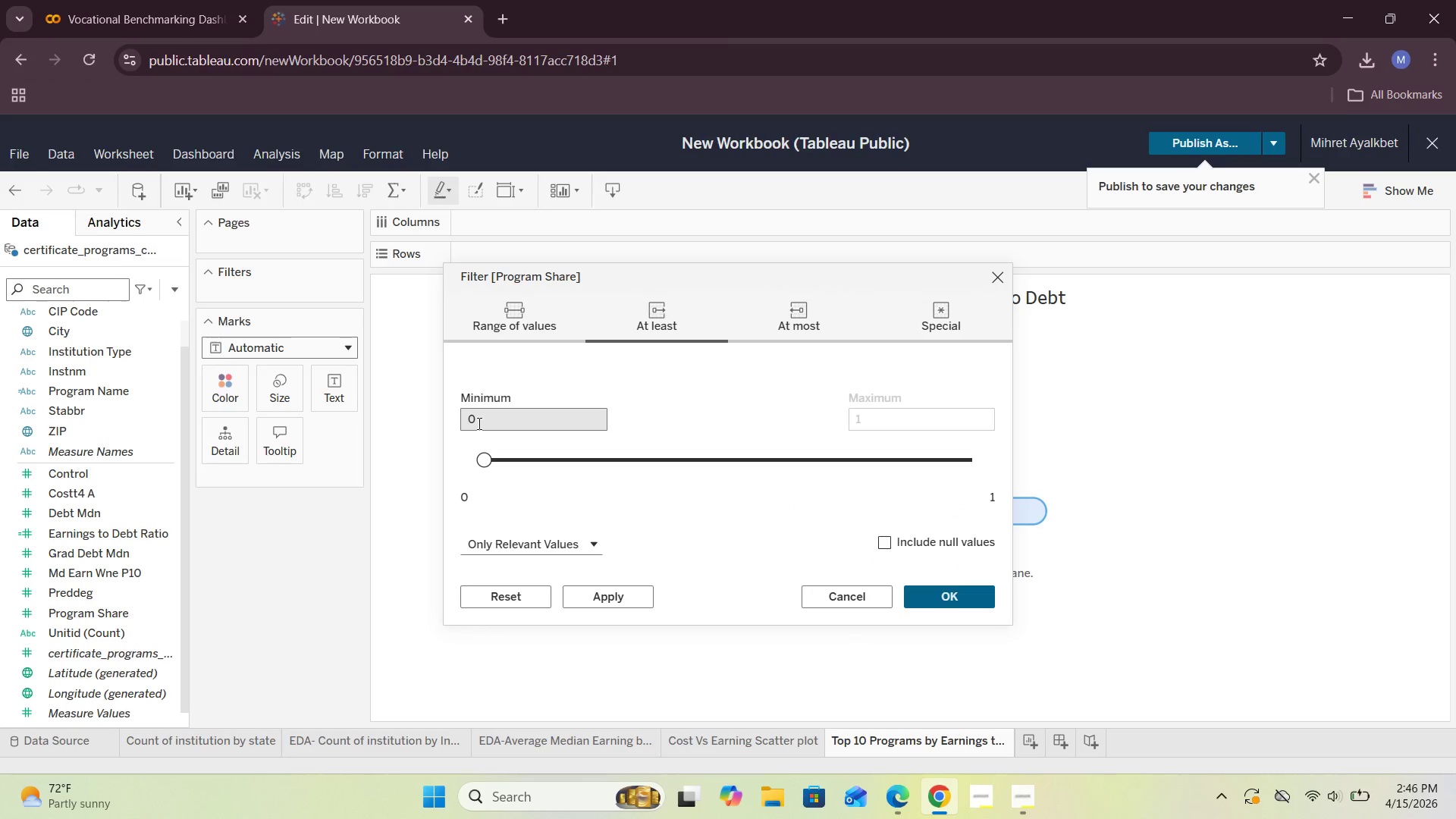 
left_click([479, 421])
 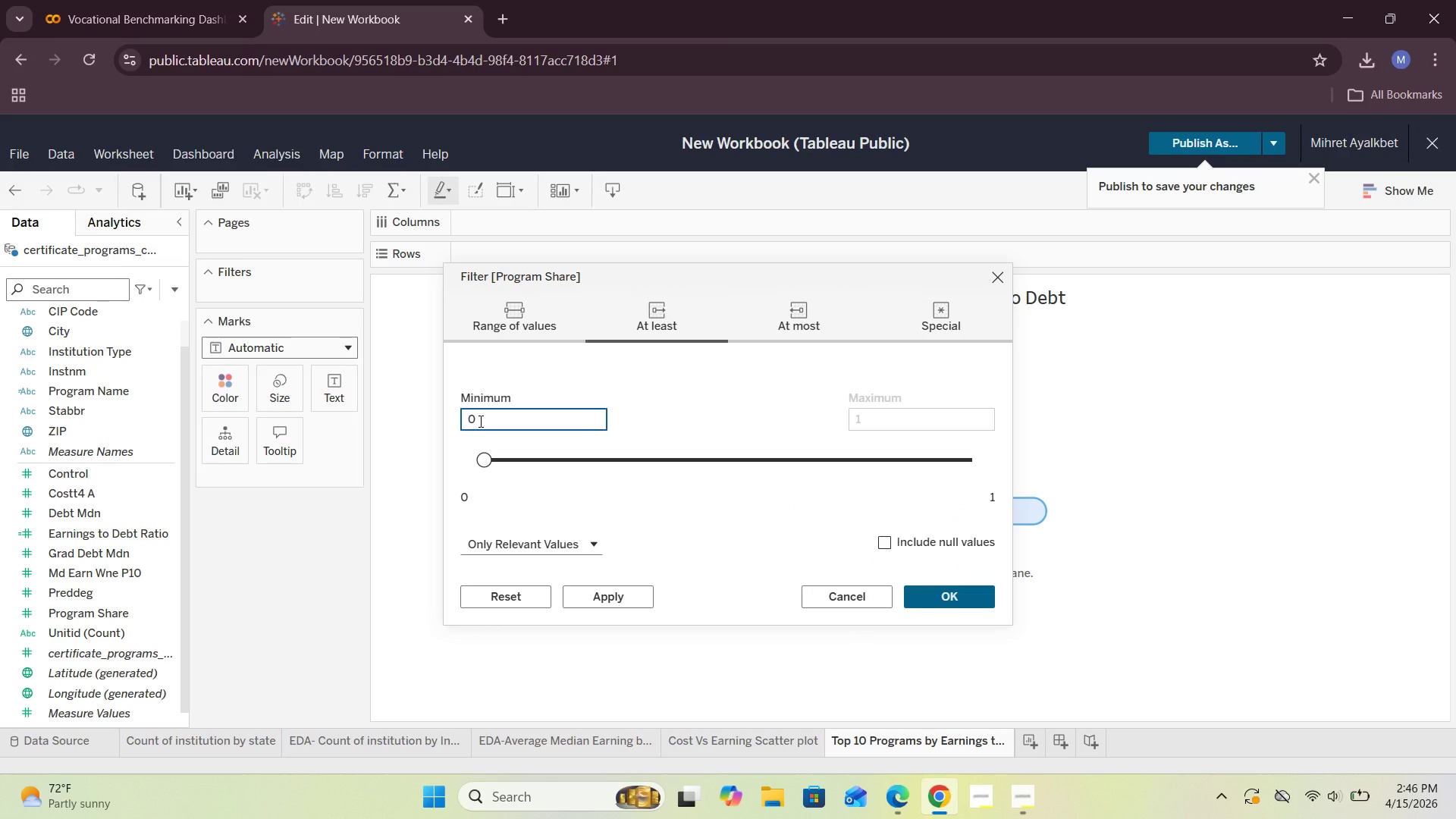 
key(Period)
 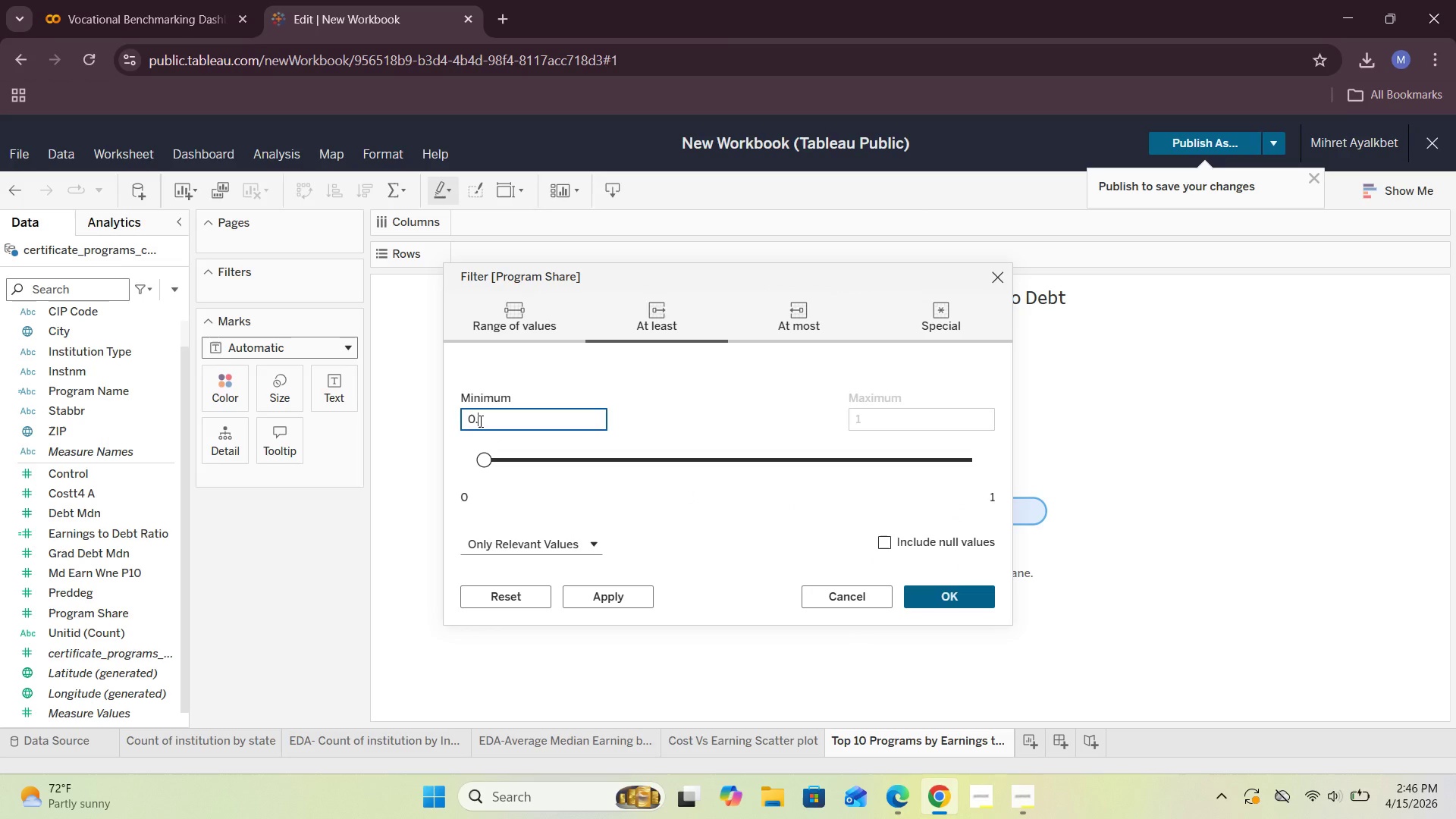 
key(0)
 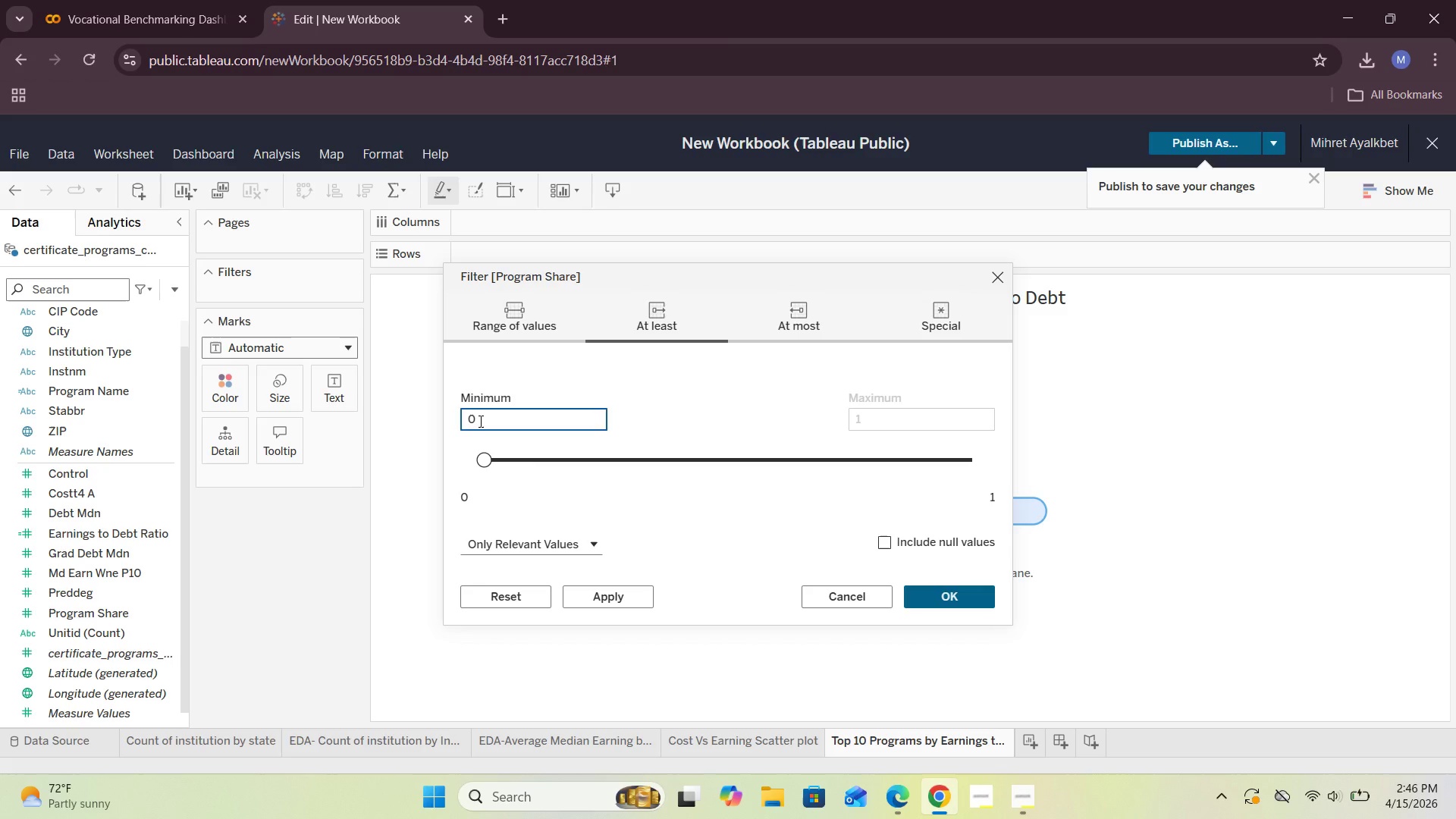 
wait(19.86)
 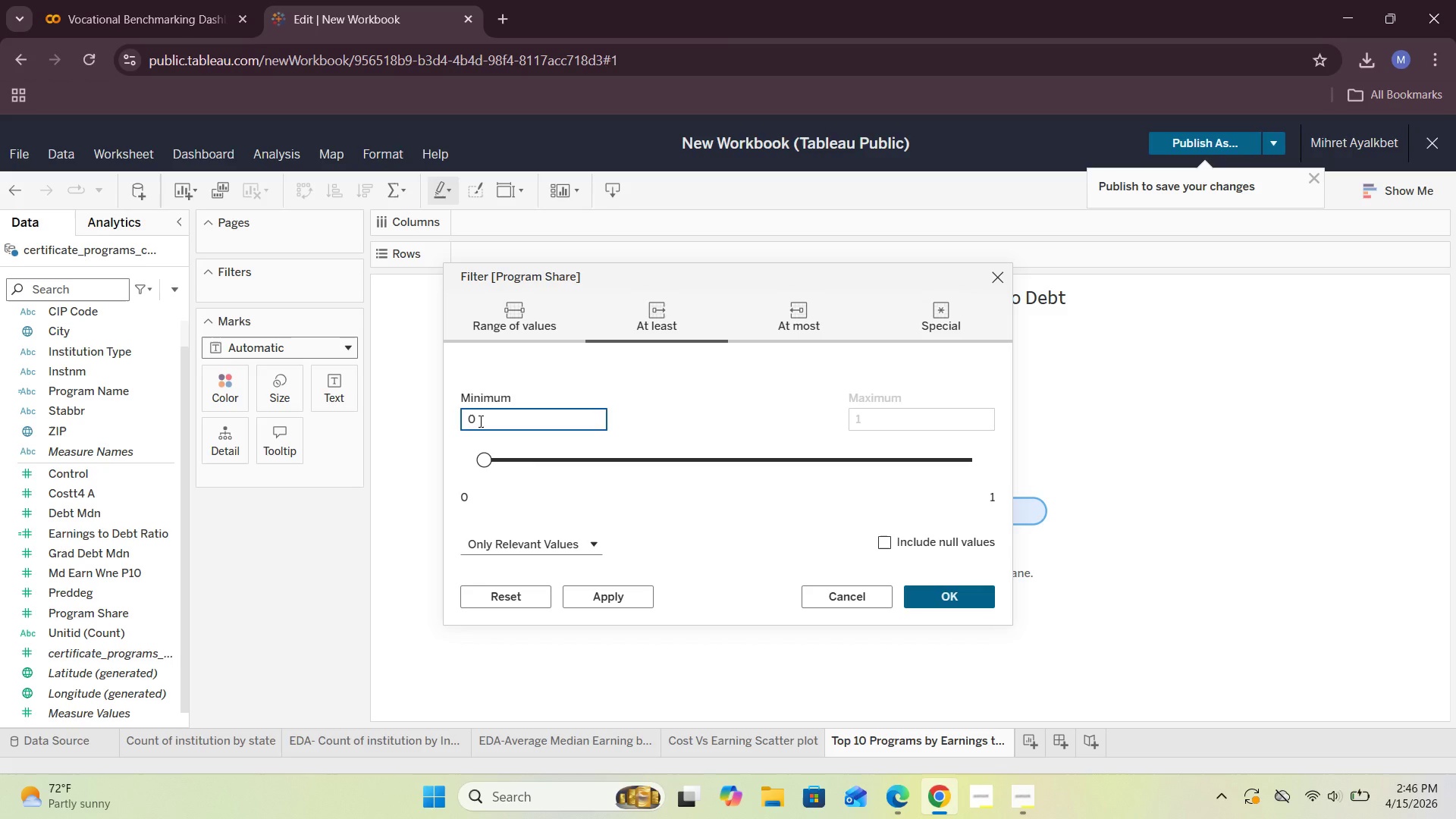 
left_click([493, 500])
 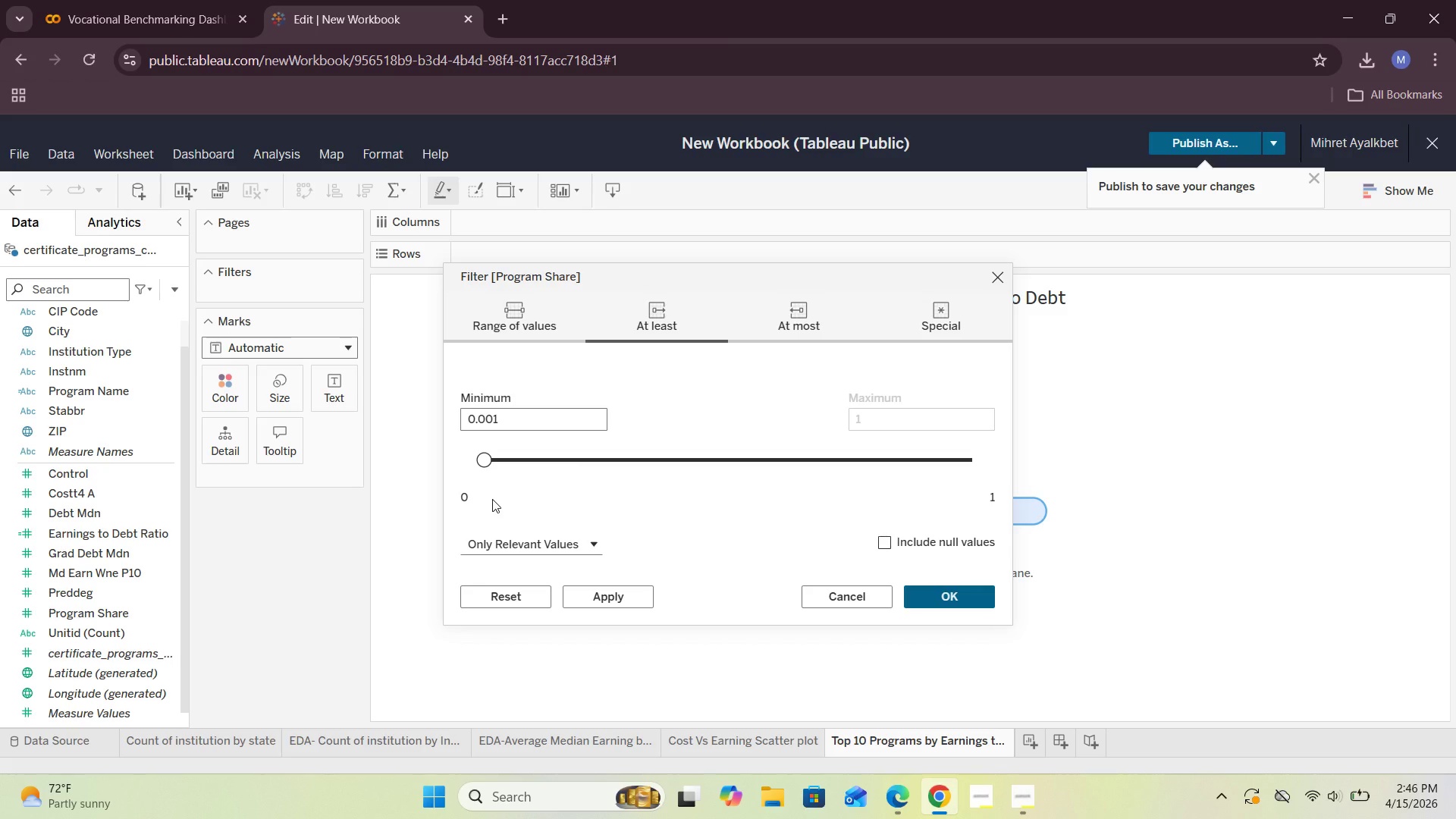 
left_click([492, 499])
 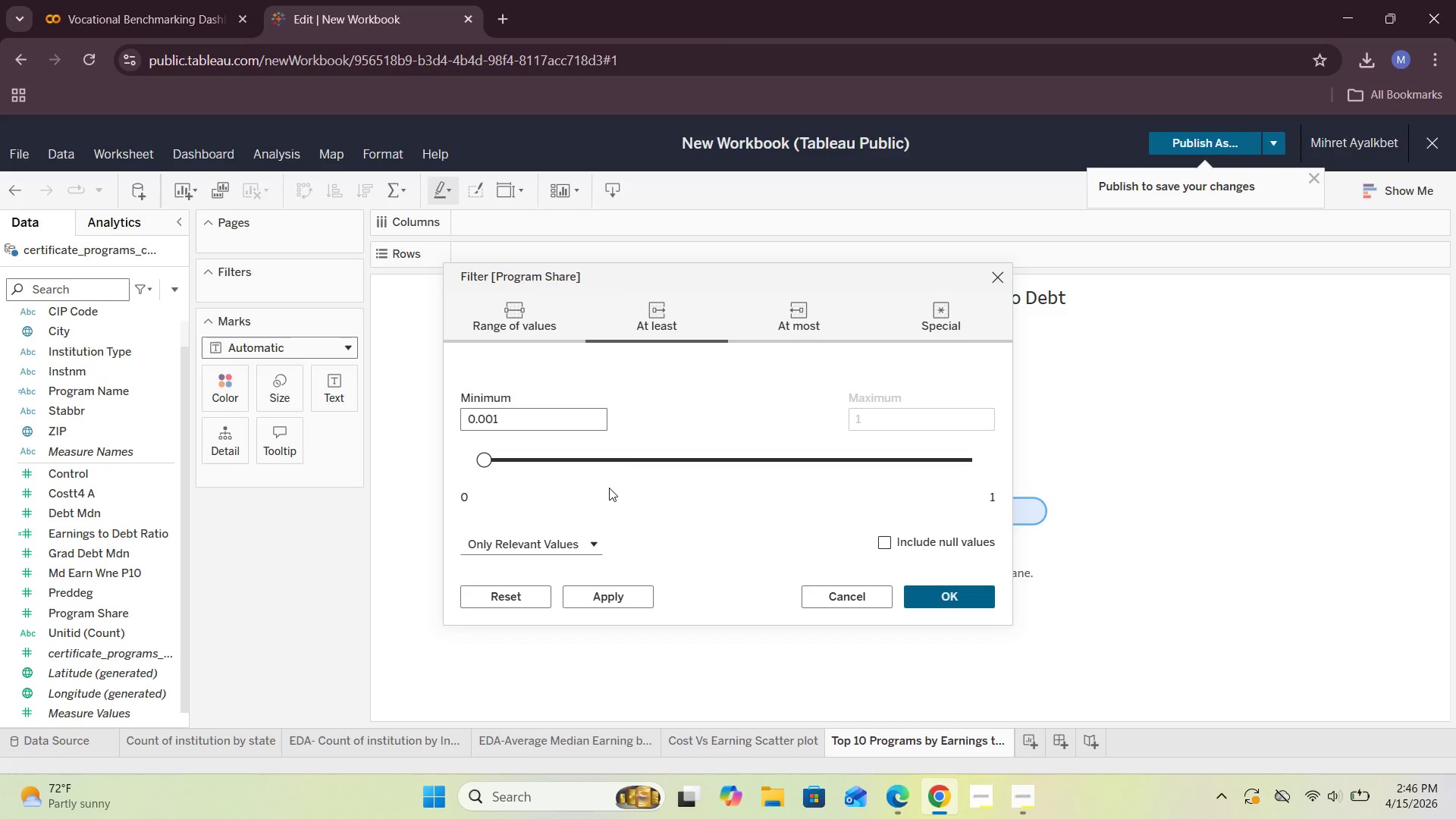 
wait(17.81)
 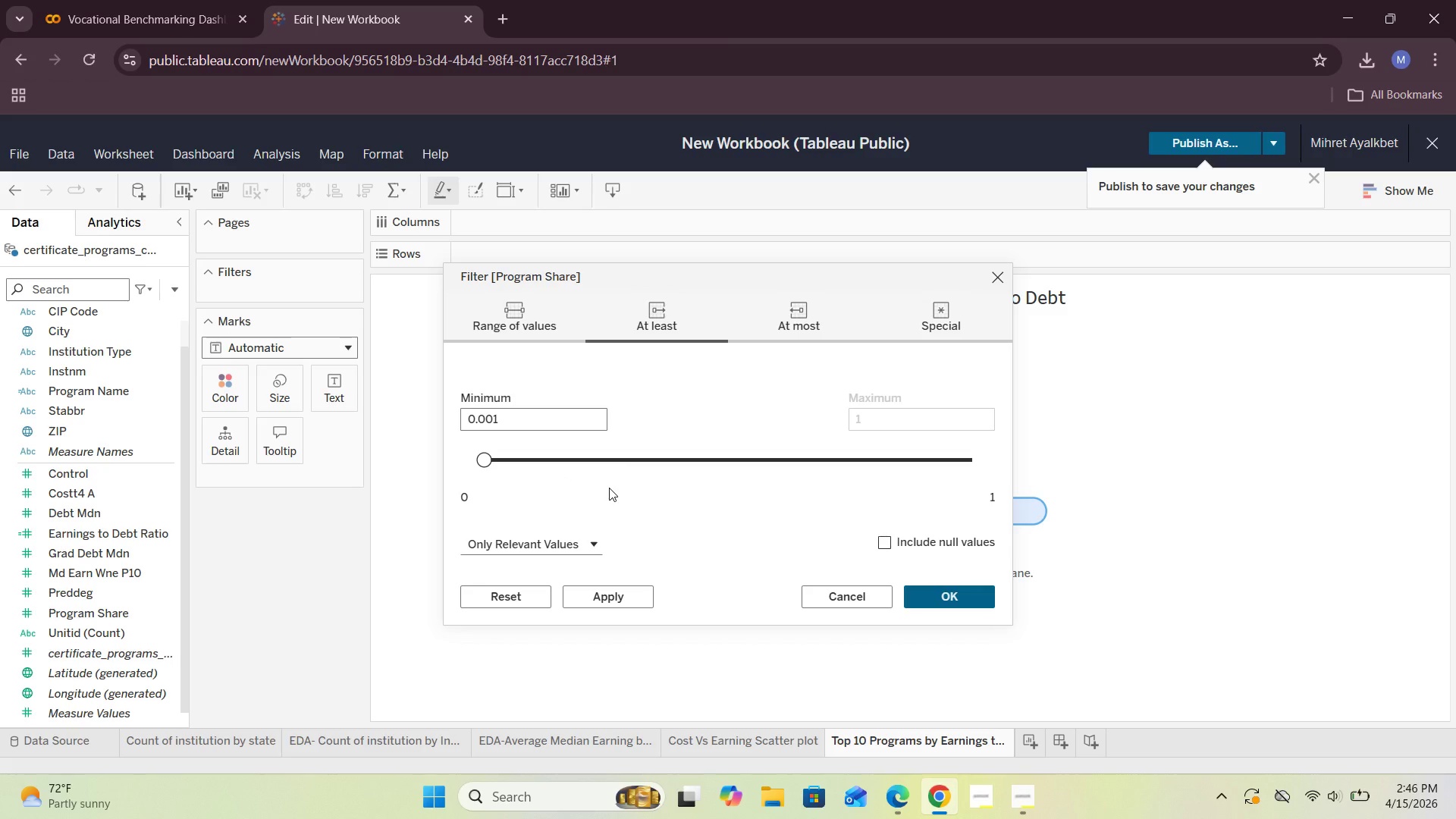 
scroll: coordinate [612, 485], scroll_direction: up, amount: 3.0
 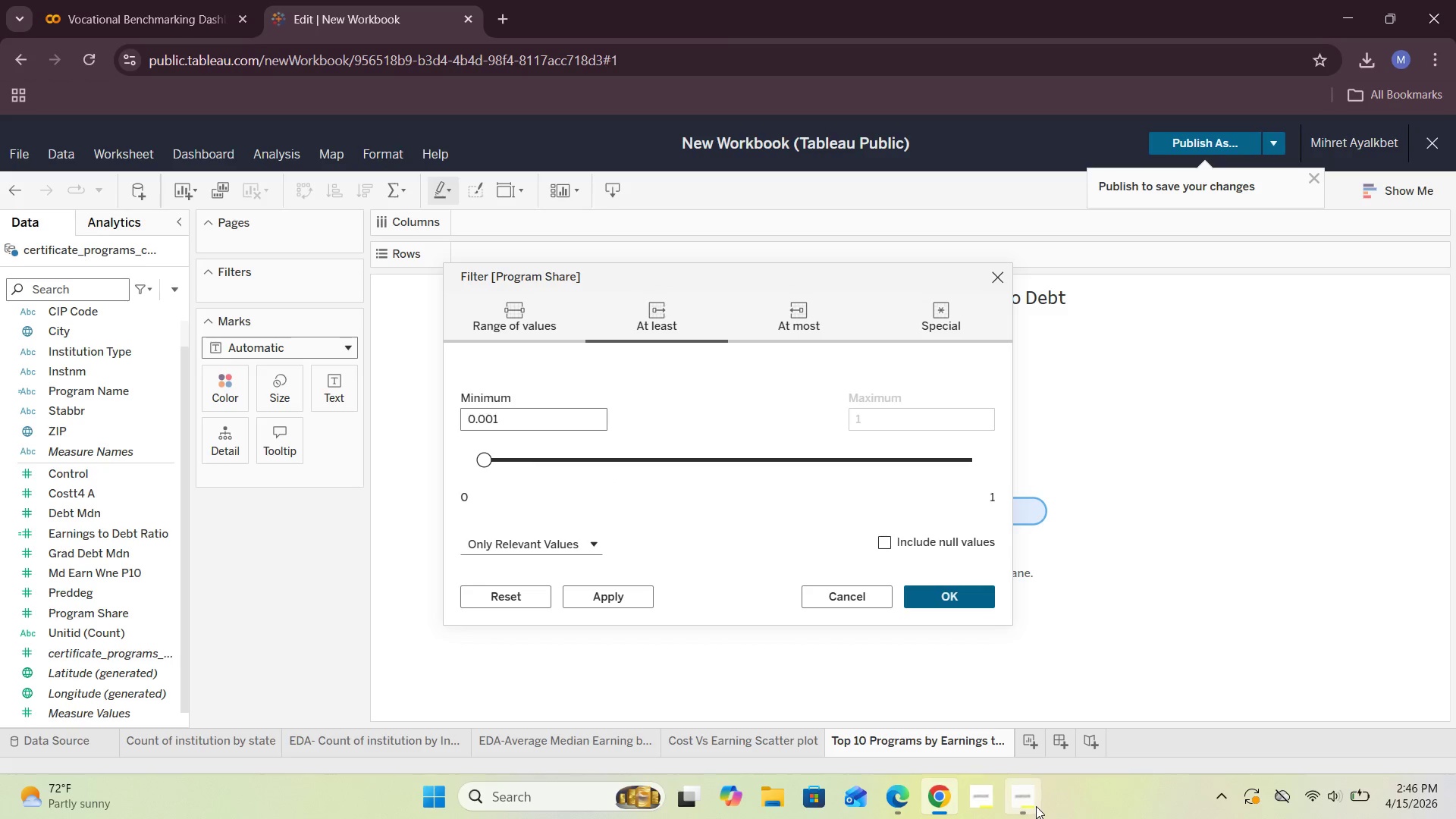 
left_click([1028, 723])